 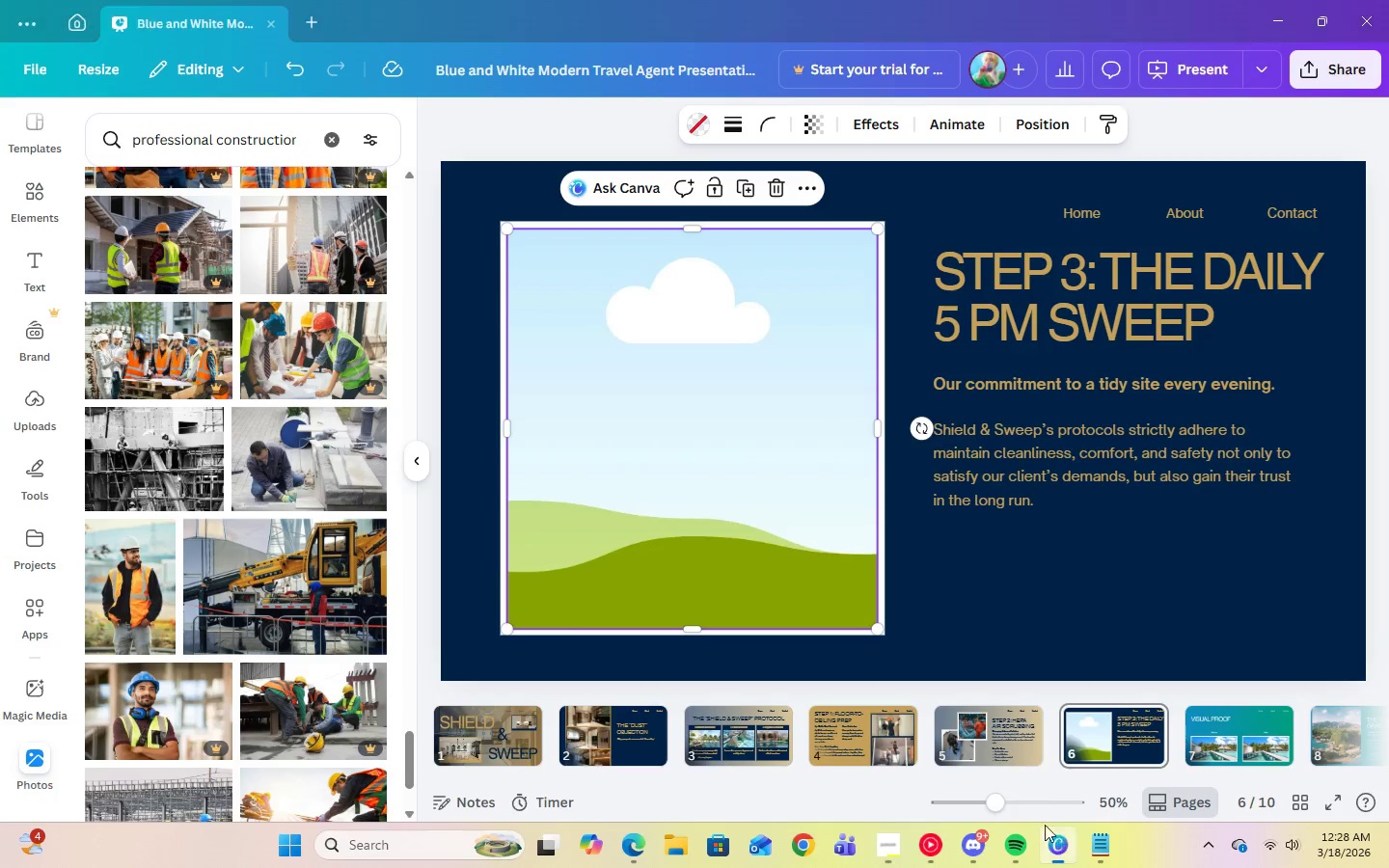 
scroll: coordinate [166, 619], scroll_direction: down, amount: 14.0
 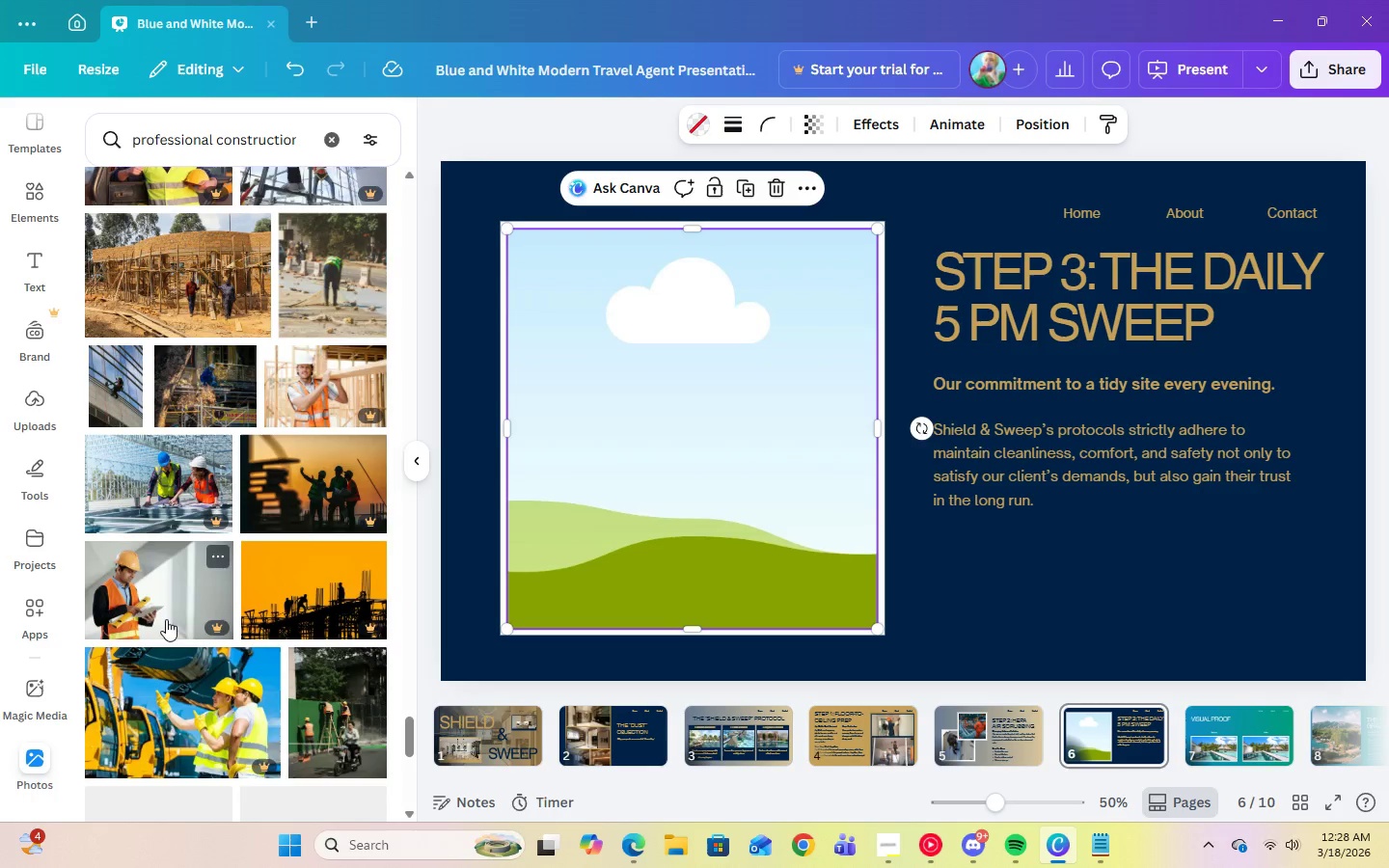 
scroll: coordinate [348, 733], scroll_direction: down, amount: 8.0
 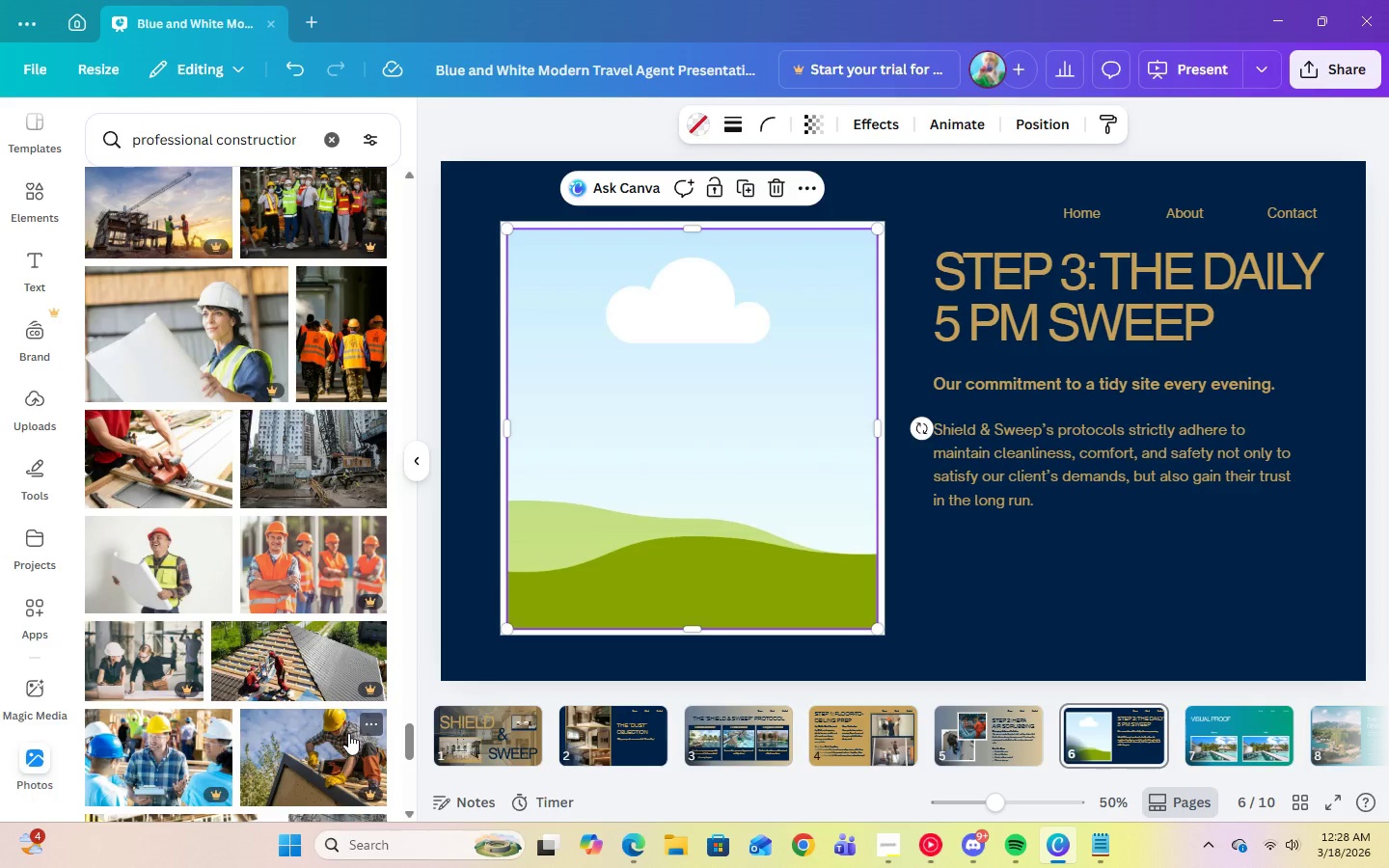 
scroll: coordinate [272, 633], scroll_direction: up, amount: 13.0
 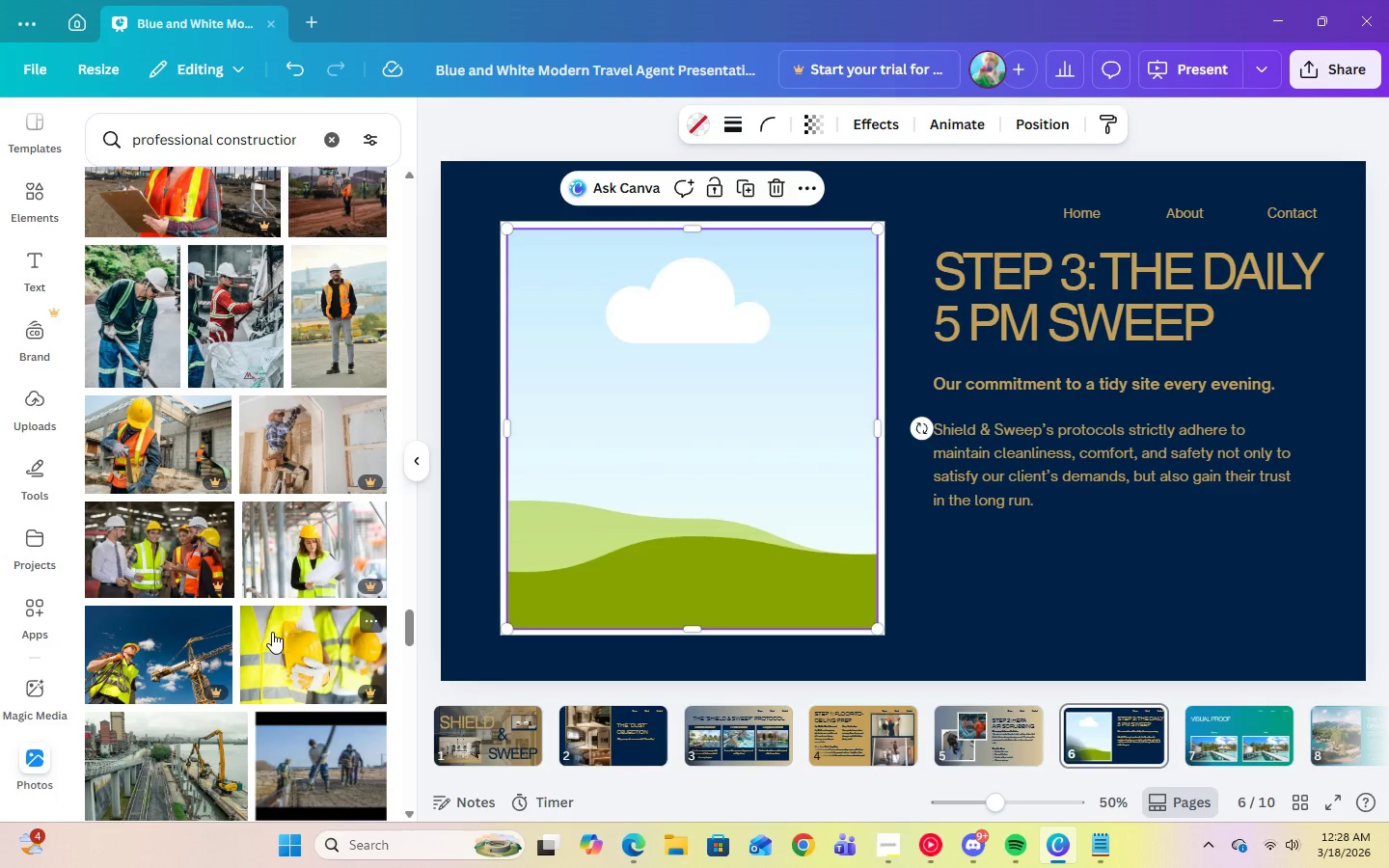 
scroll: coordinate [272, 630], scroll_direction: up, amount: 3.0
 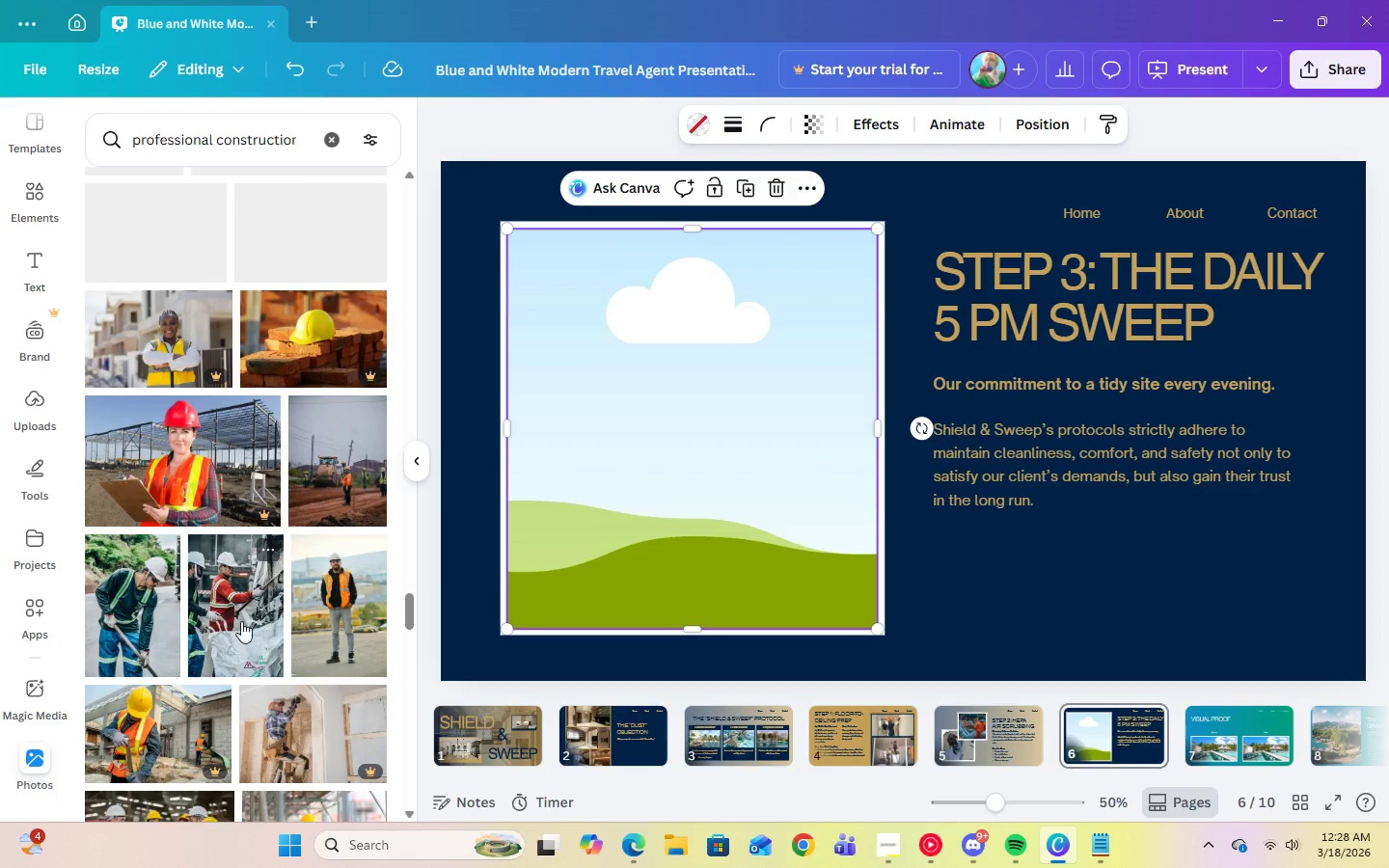 
left_click([230, 619])
 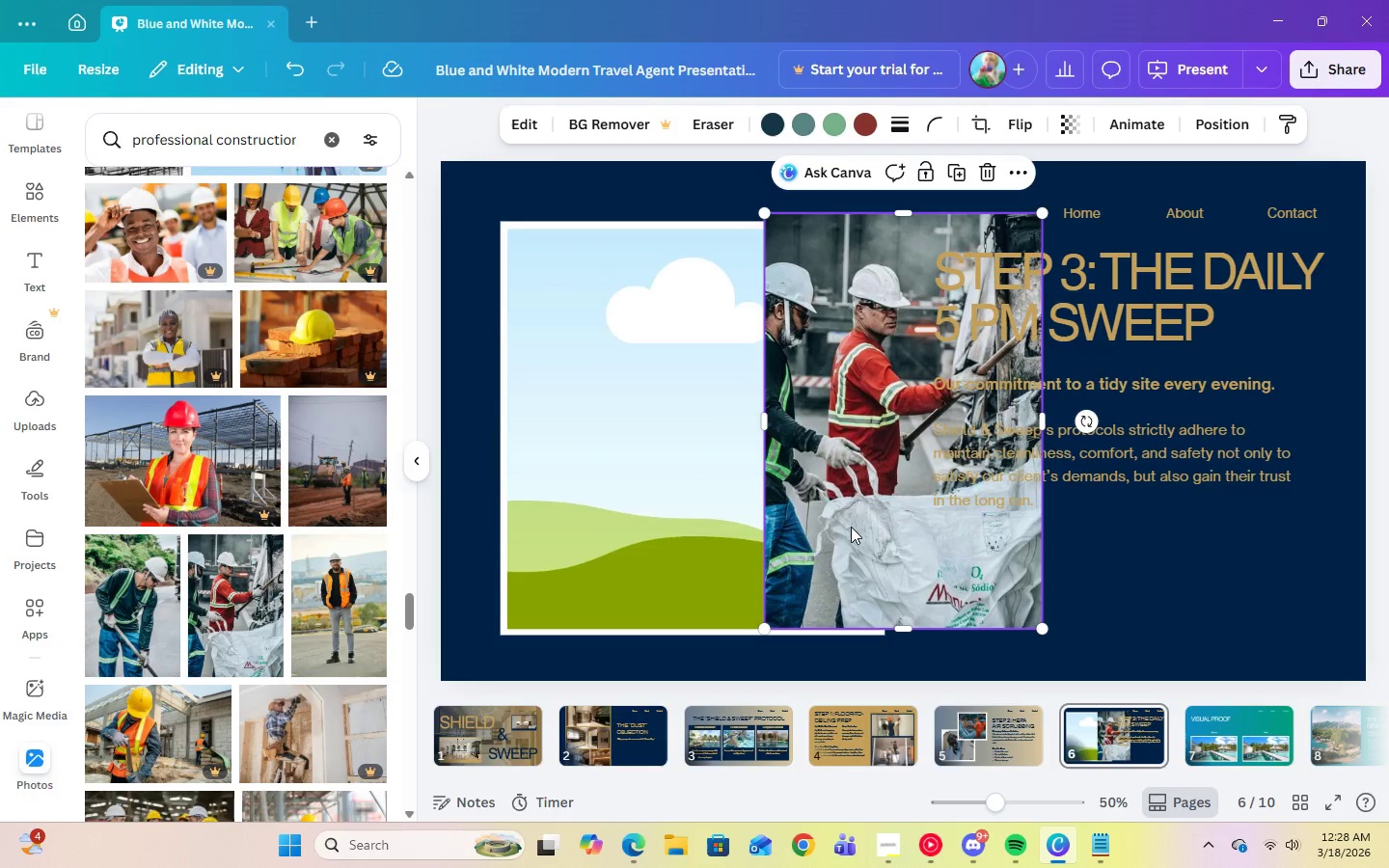 
left_click_drag(start_coordinate=[851, 527], to_coordinate=[722, 528])
 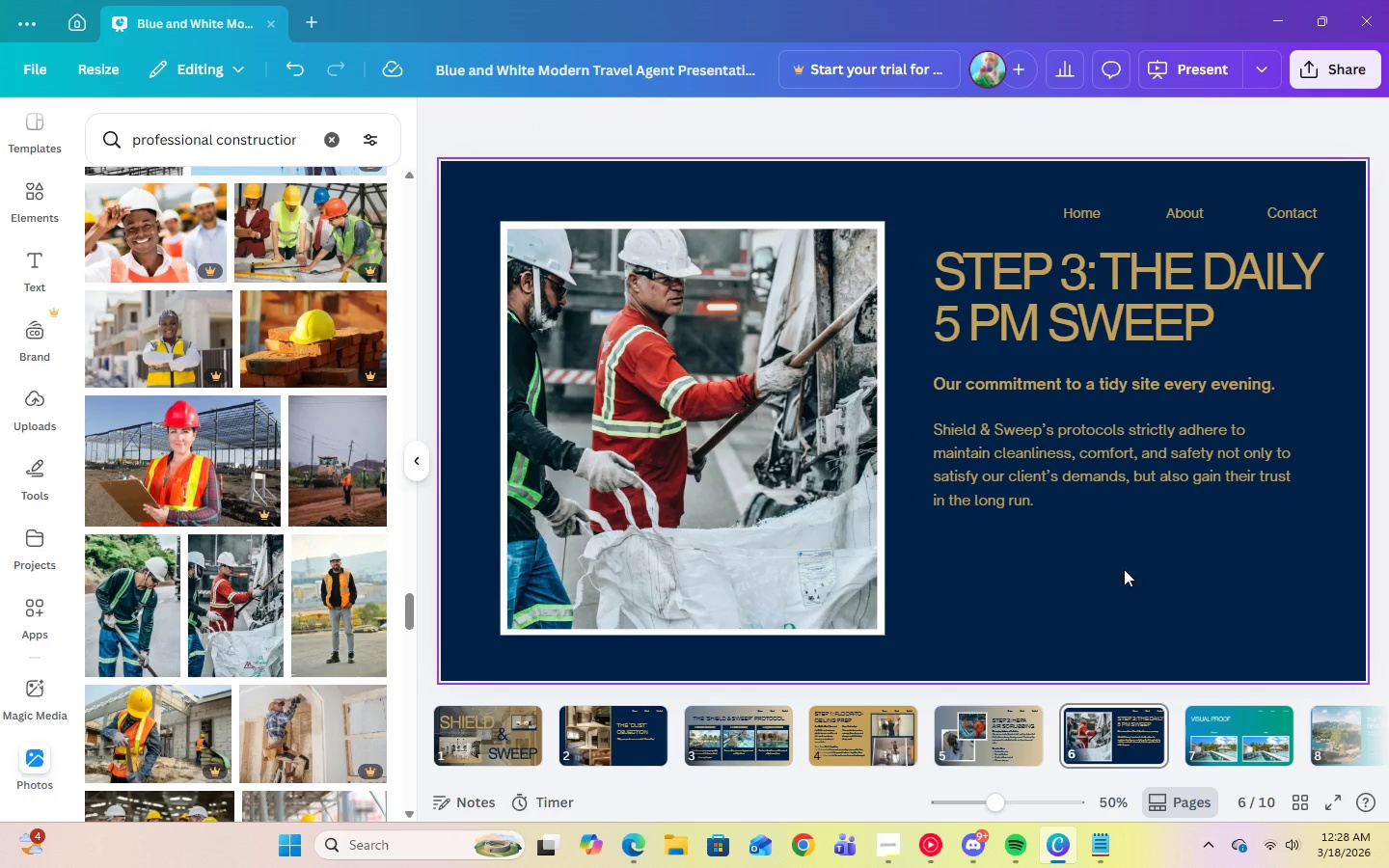 
left_click([1147, 615])
 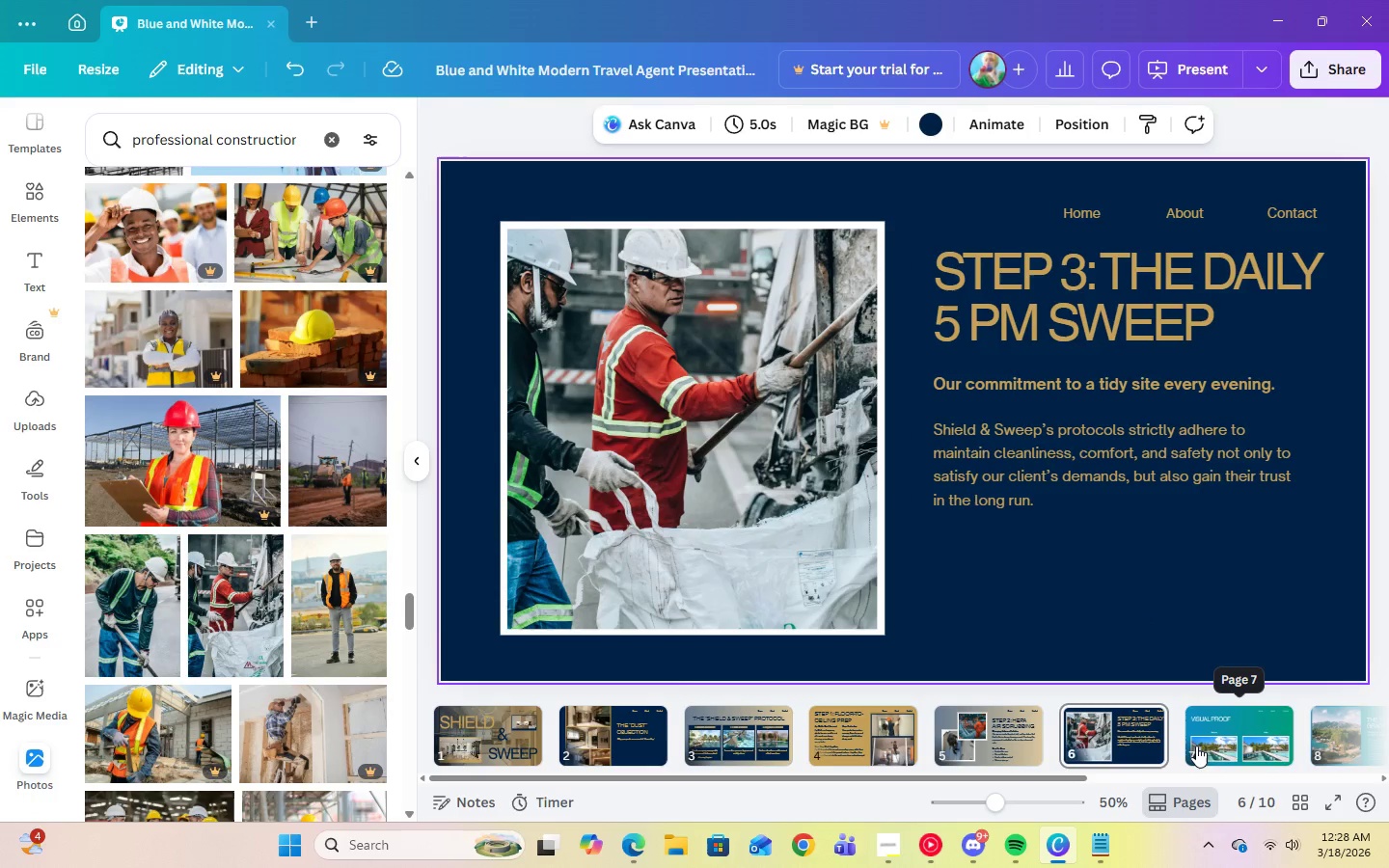 
left_click([1197, 746])
 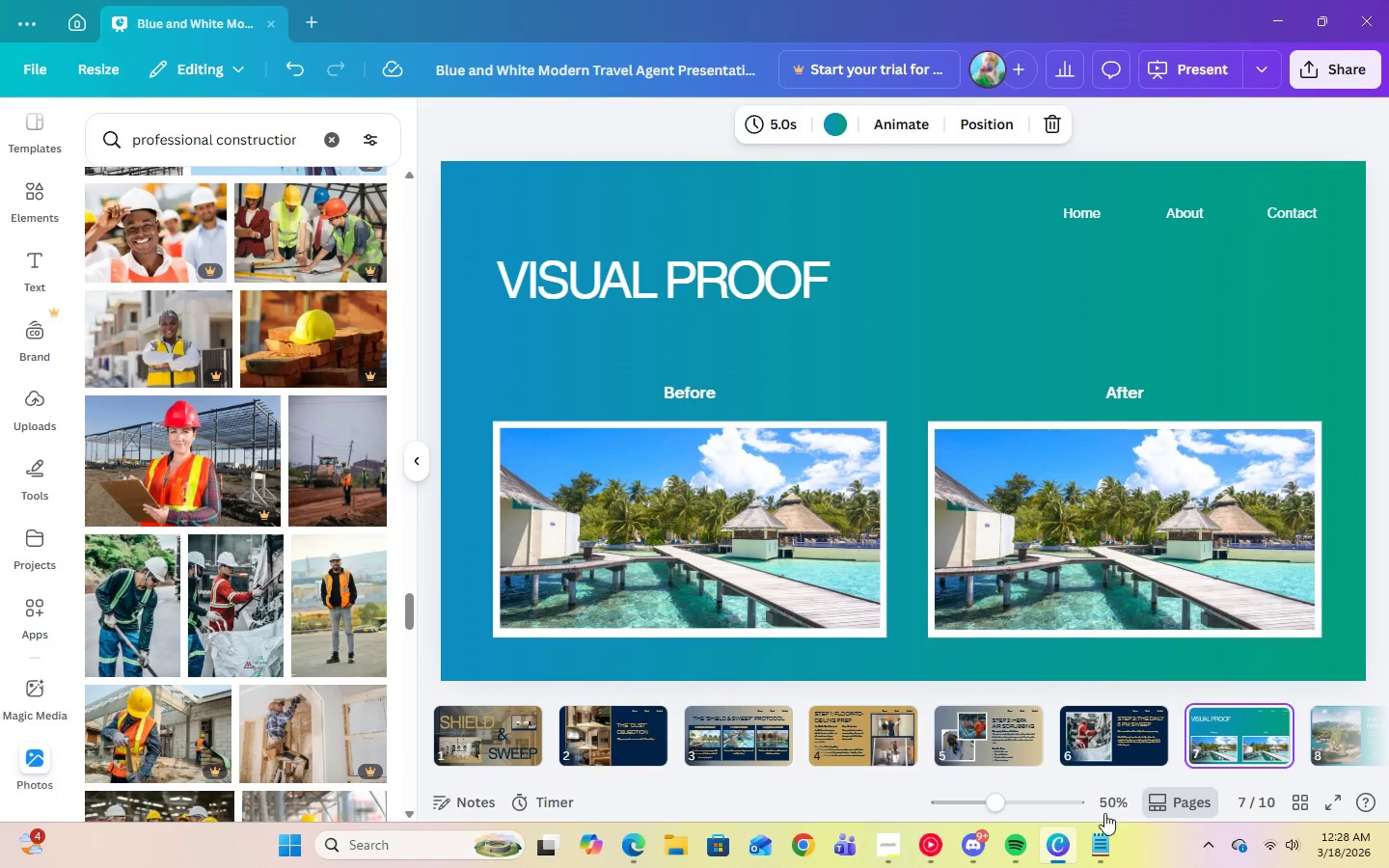 
left_click([885, 846])